 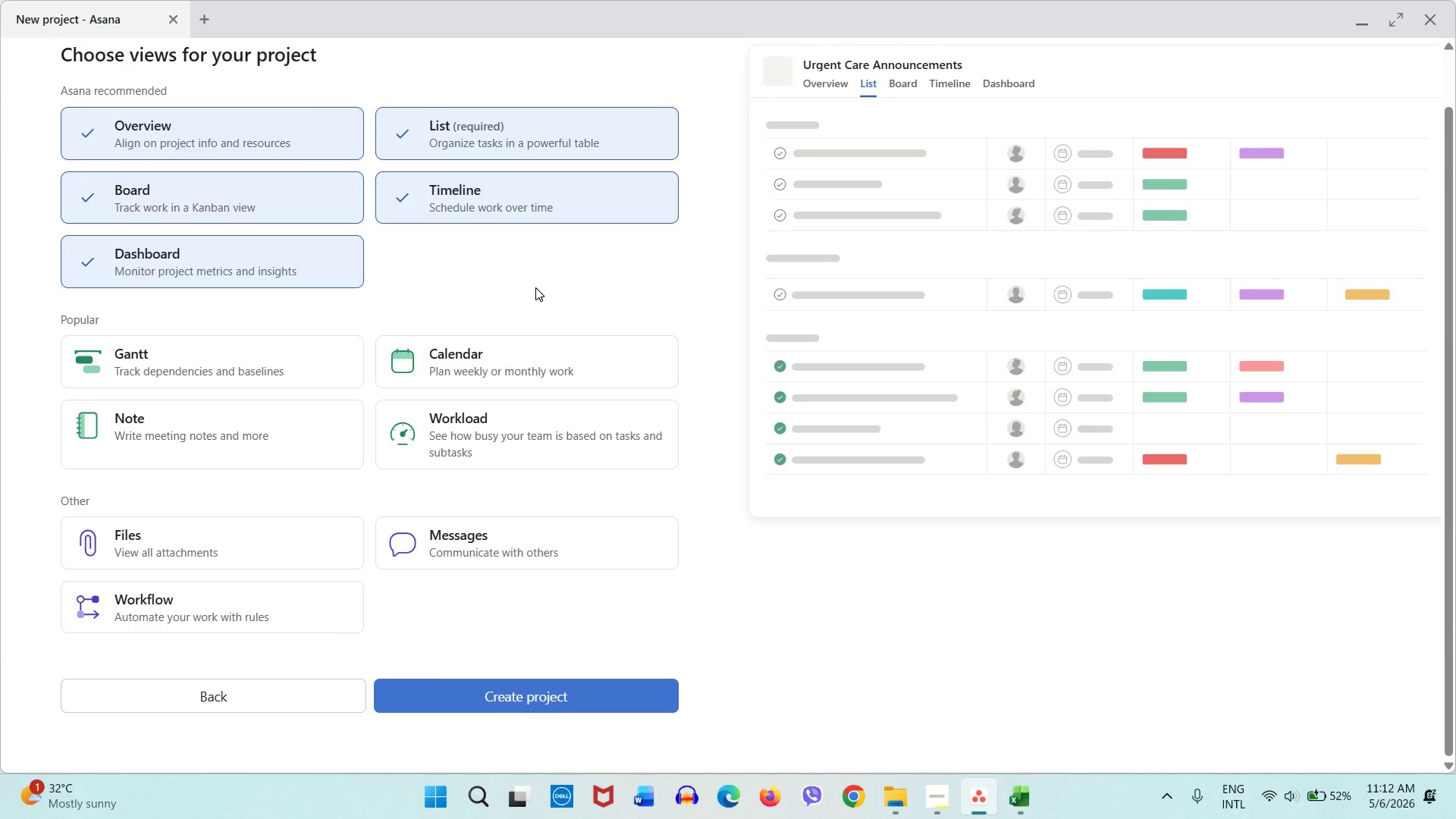 
scroll: coordinate [536, 275], scroll_direction: up, amount: 2.0
 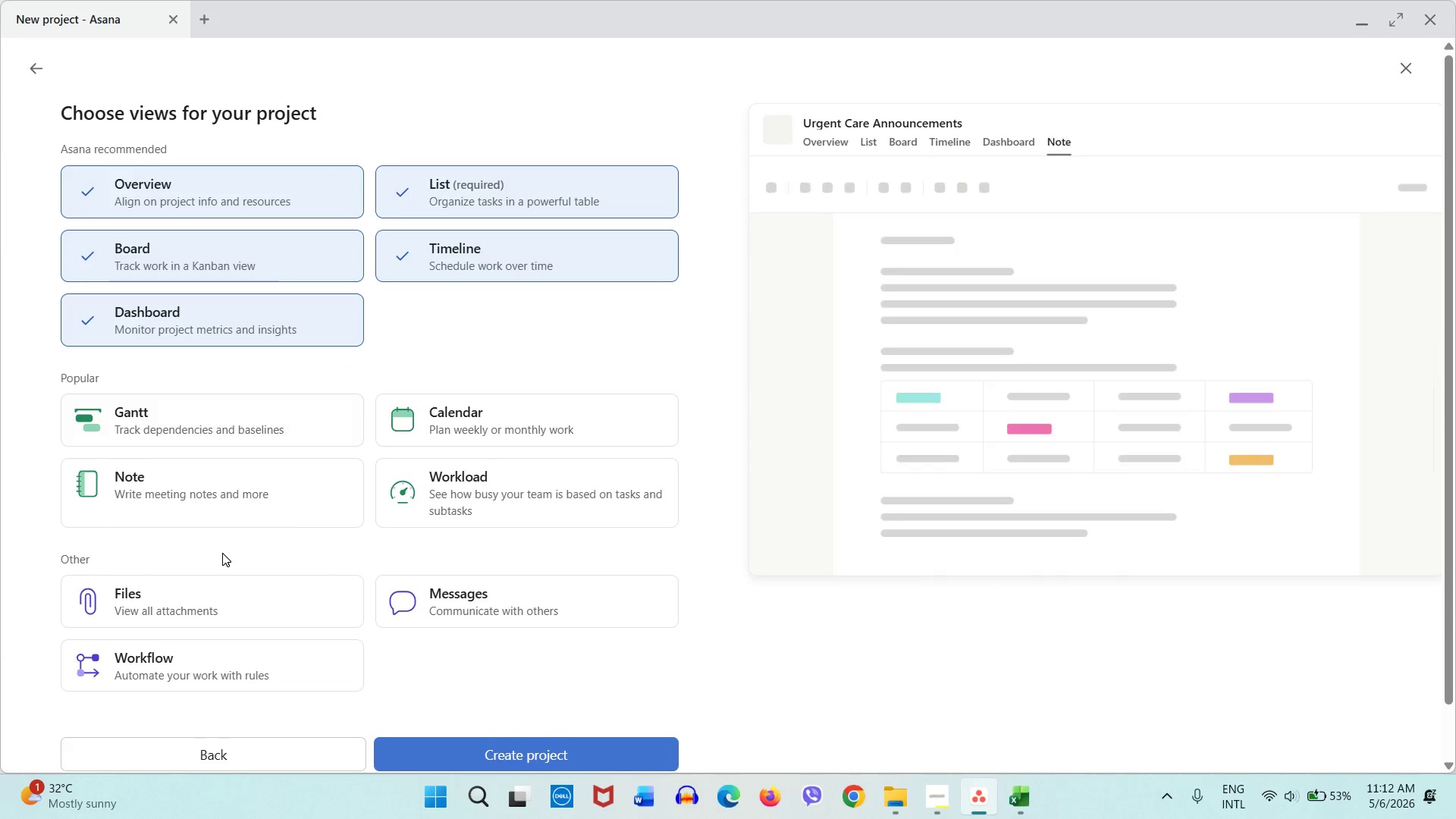 
scroll: coordinate [222, 553], scroll_direction: down, amount: 2.0
 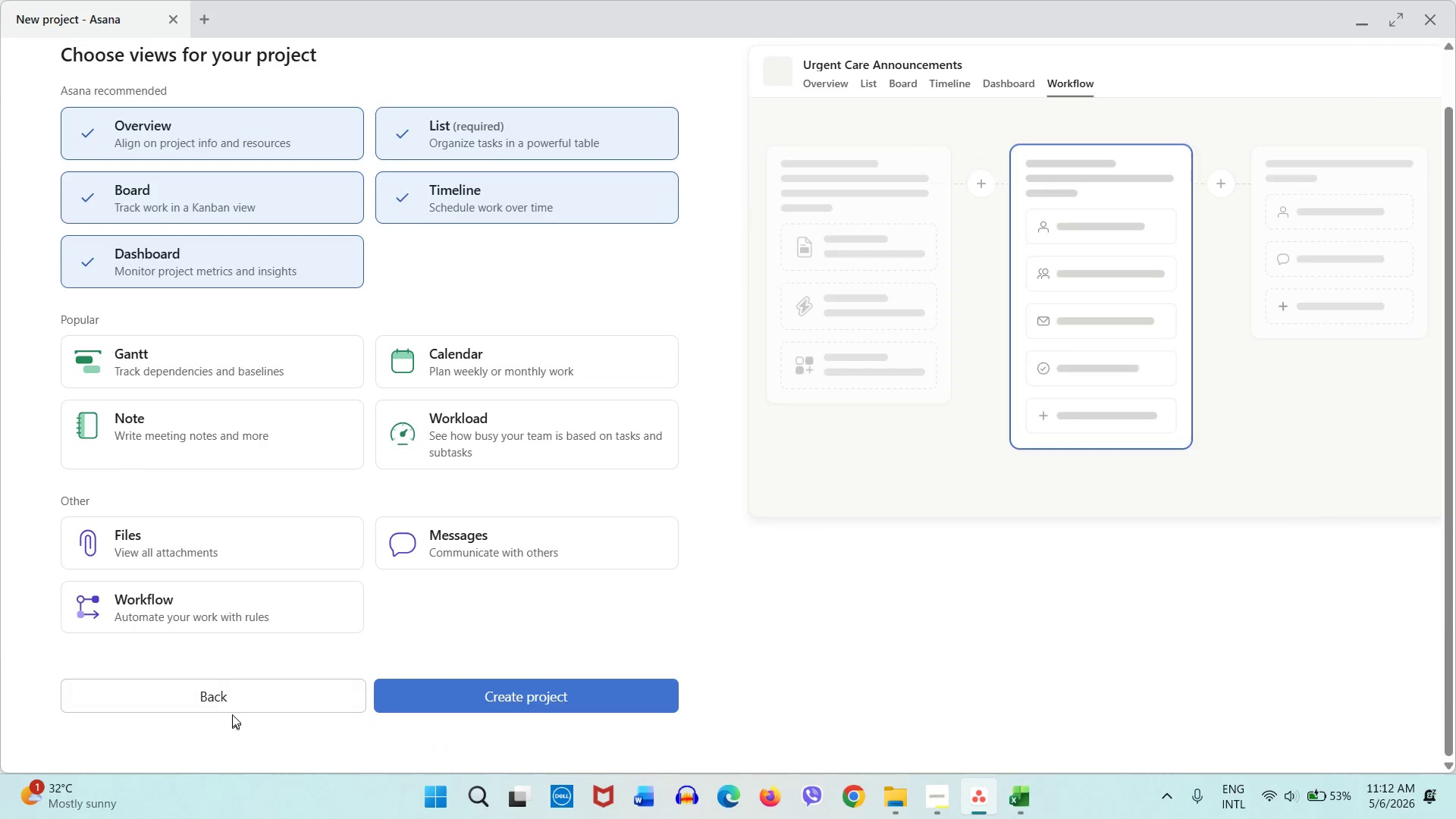 
left_click([234, 705])
 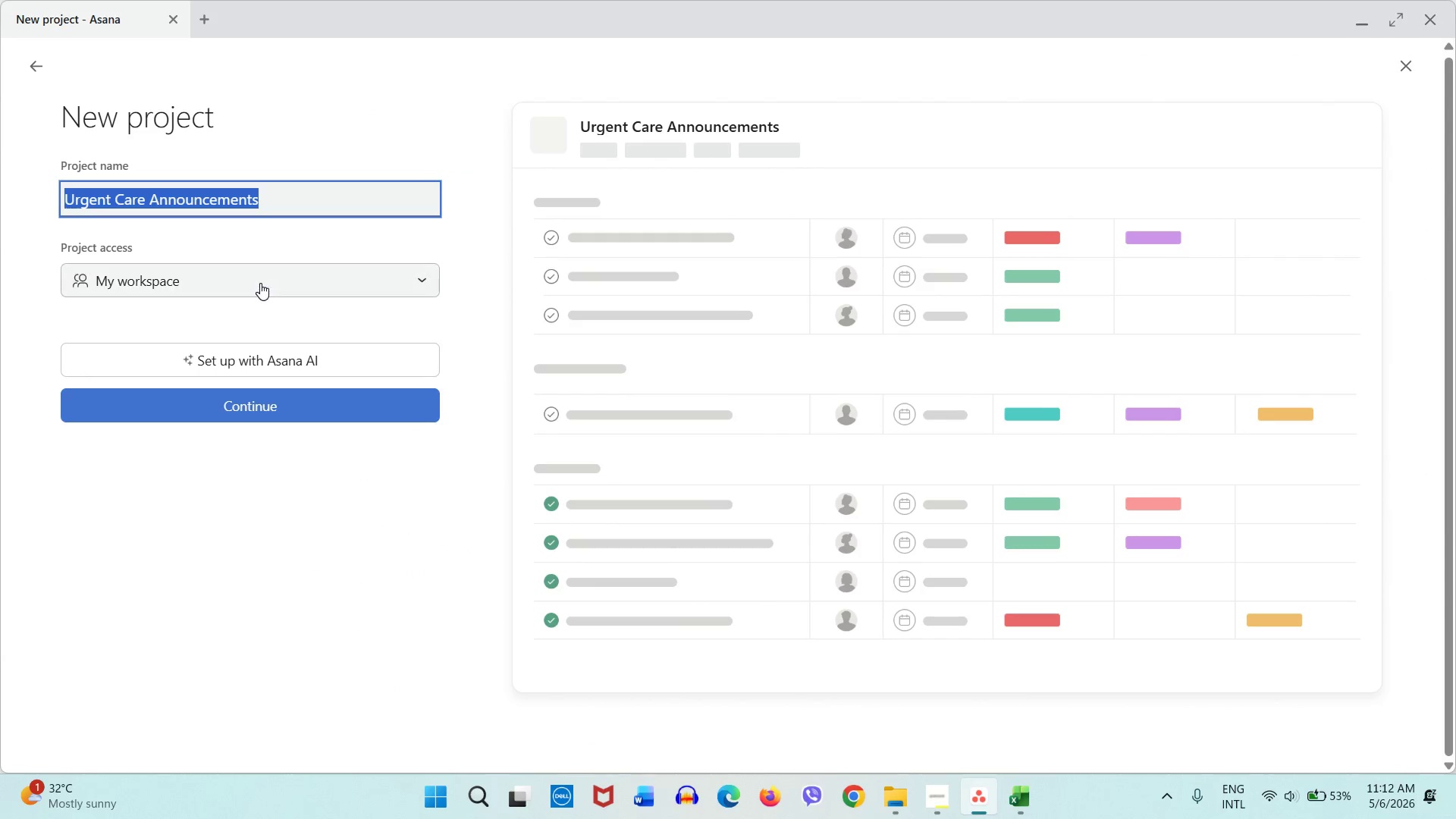 
left_click([260, 284])
 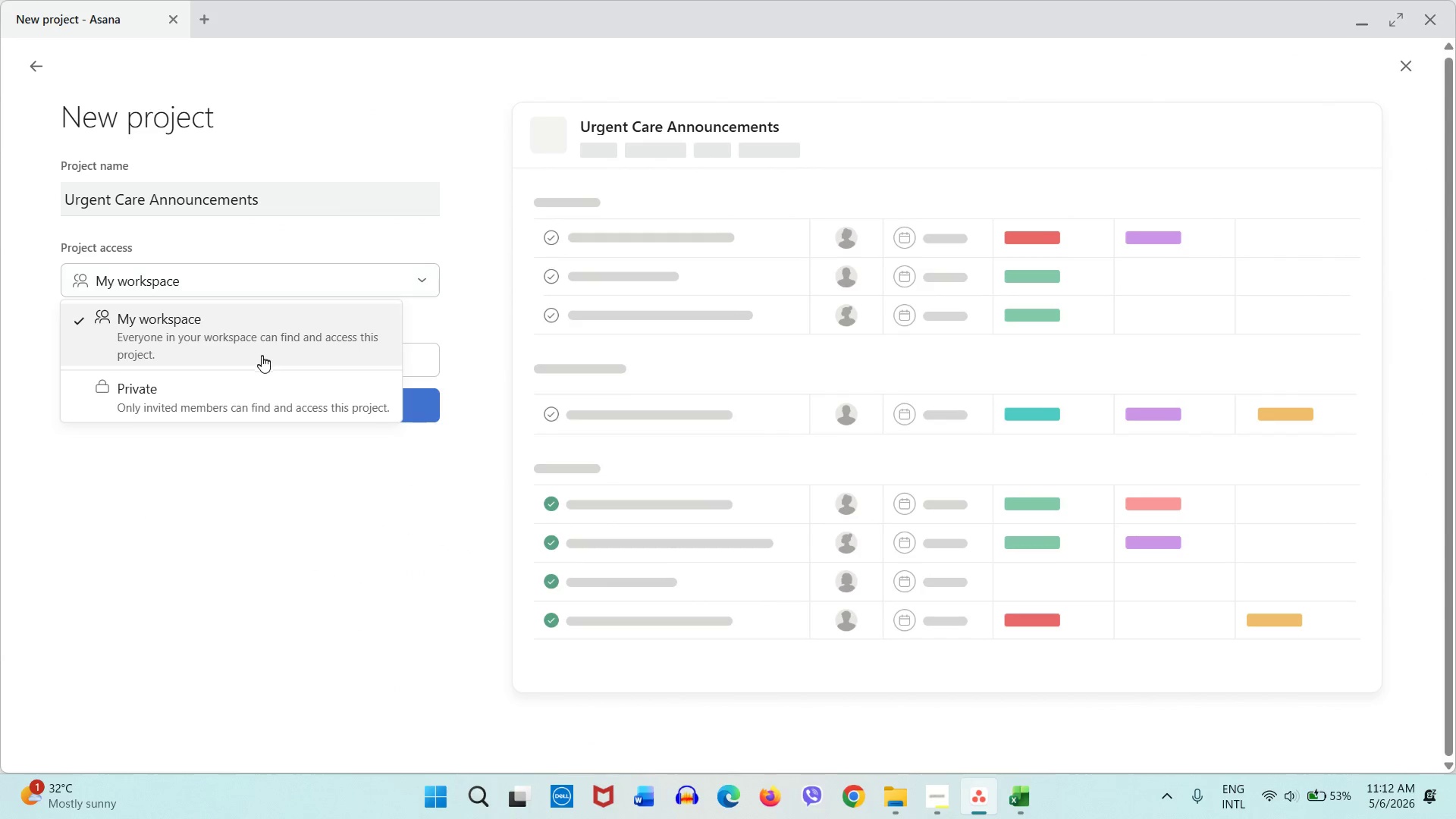 
left_click([261, 373])
 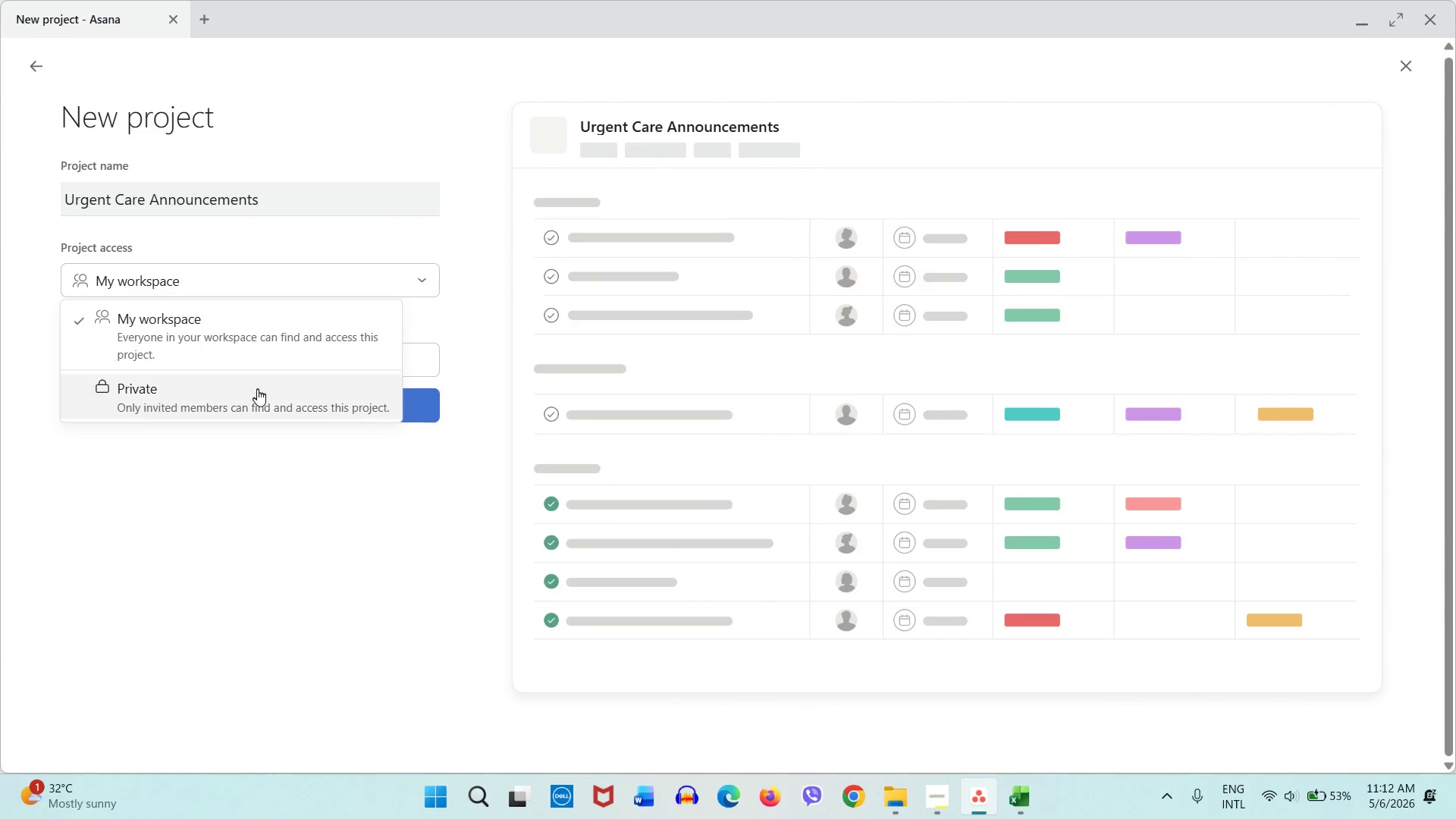 
left_click([256, 390])
 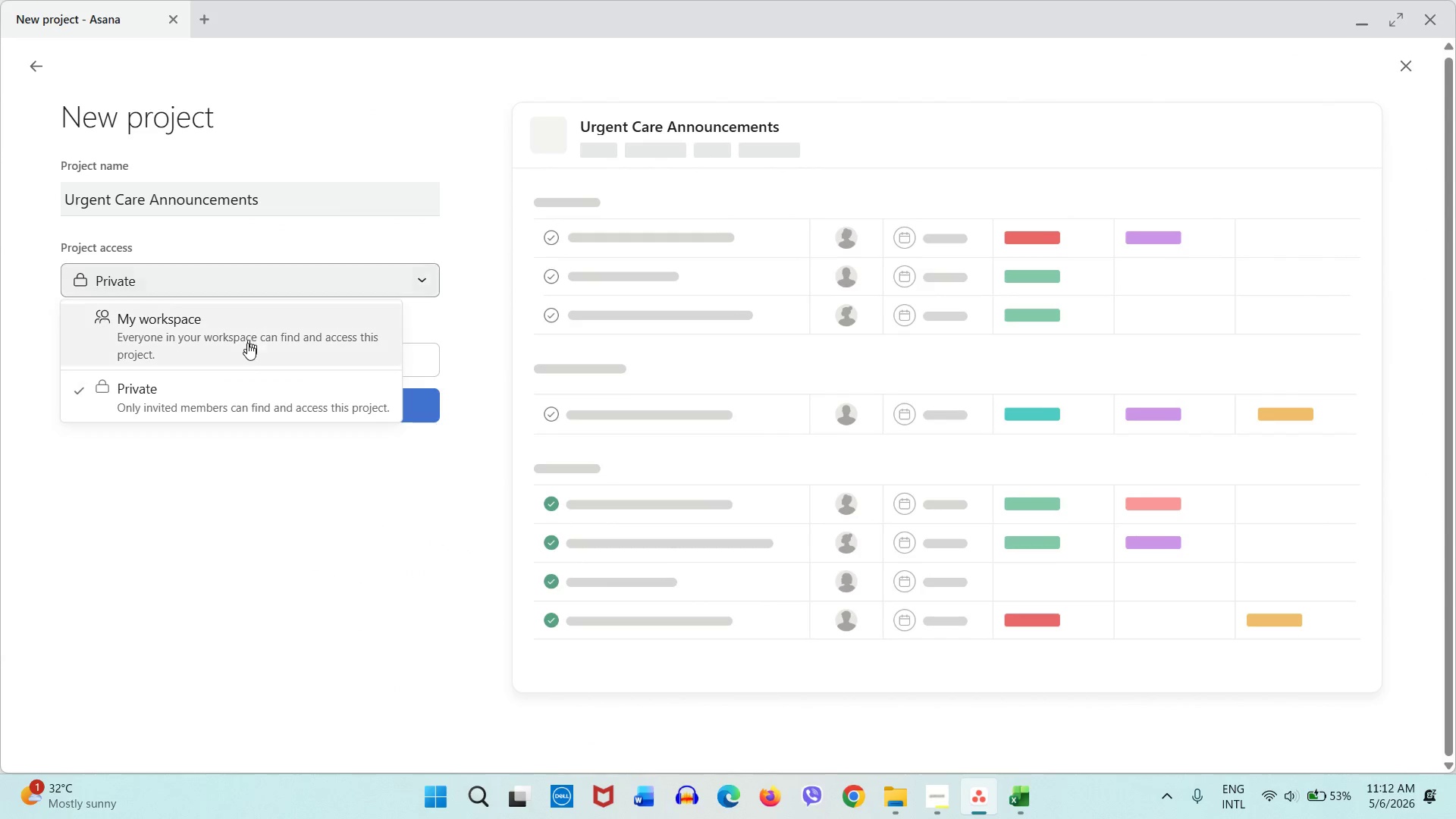 
double_click([246, 349])
 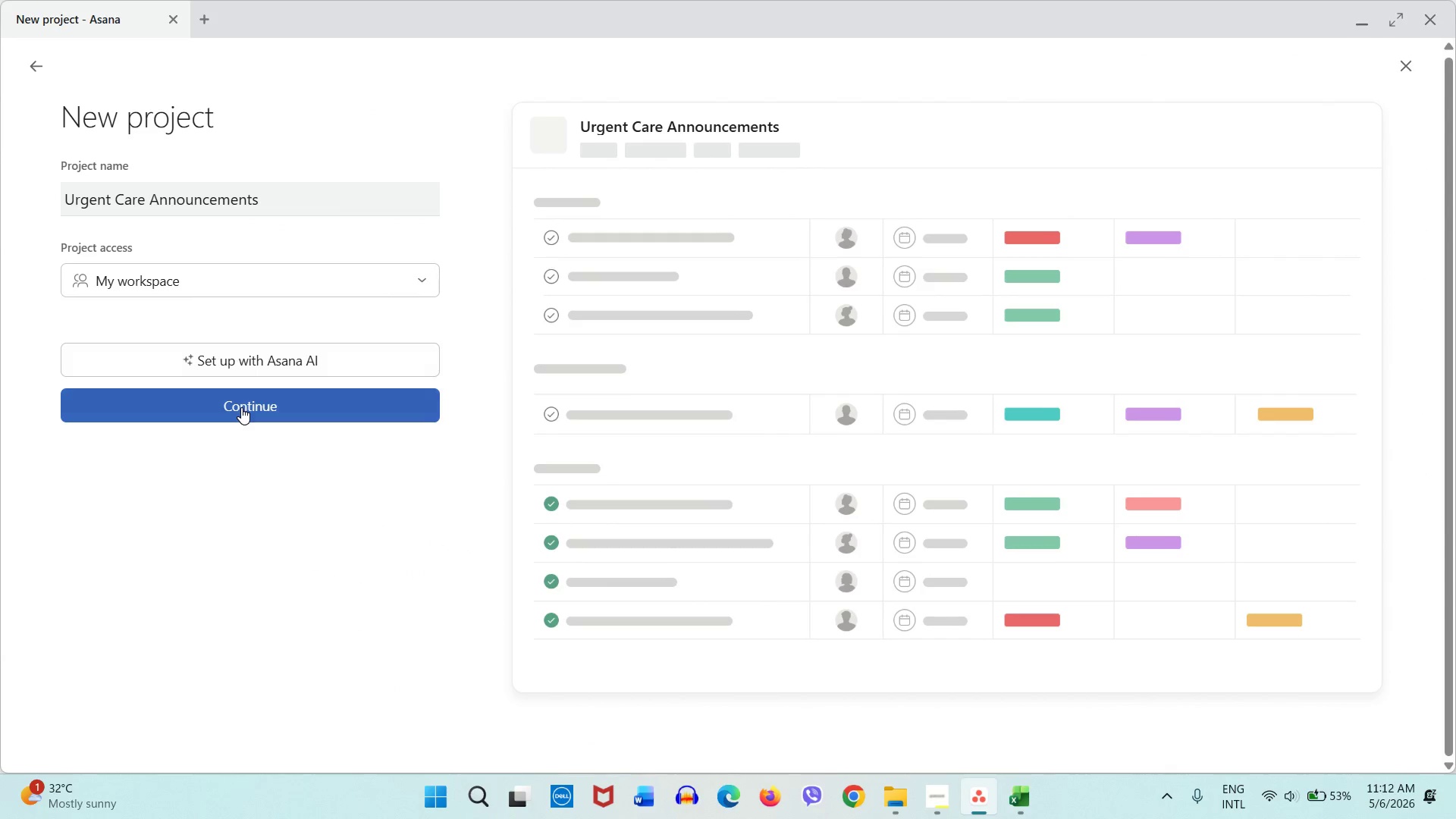 
left_click([241, 407])
 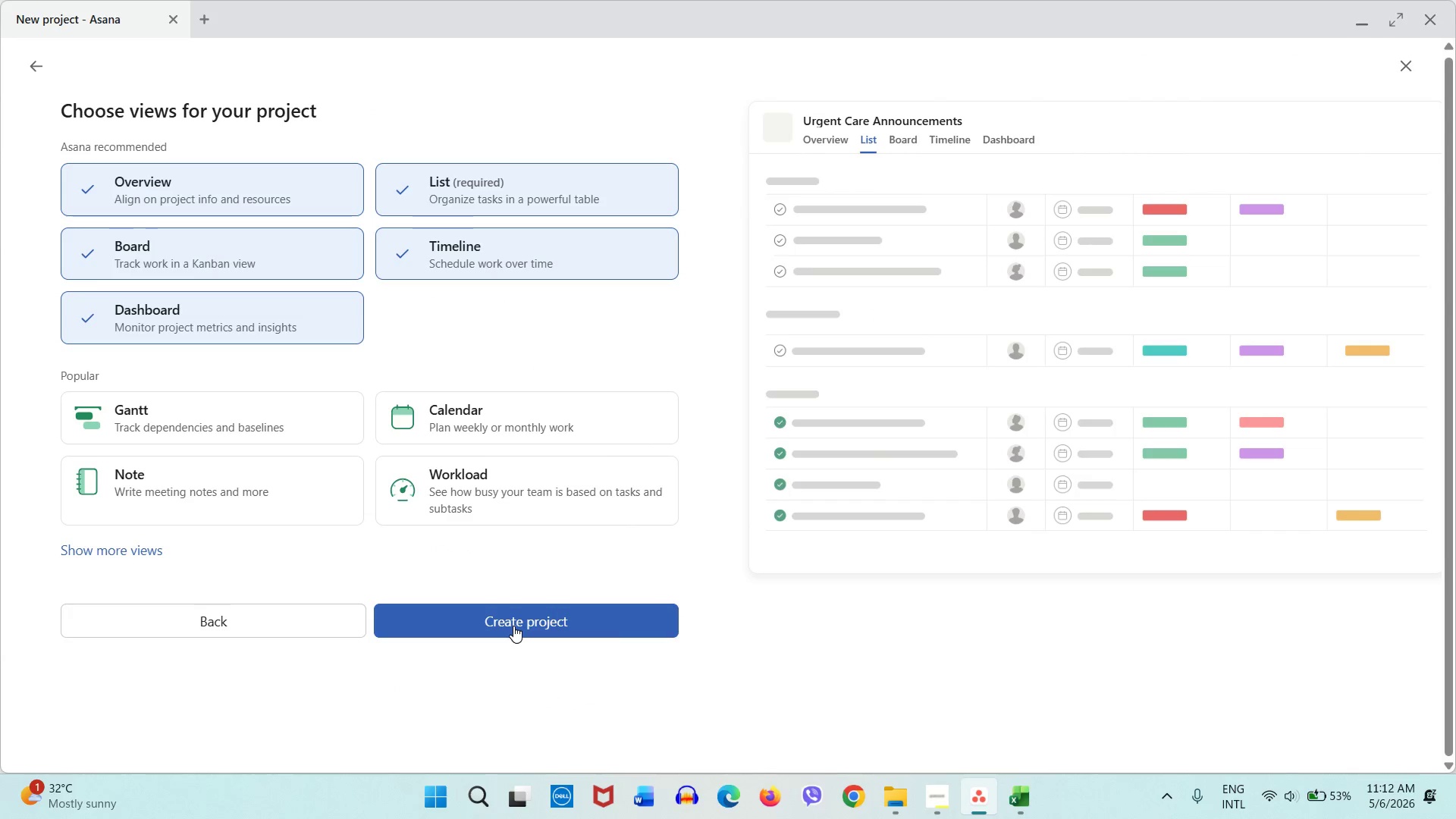 
left_click([513, 626])
 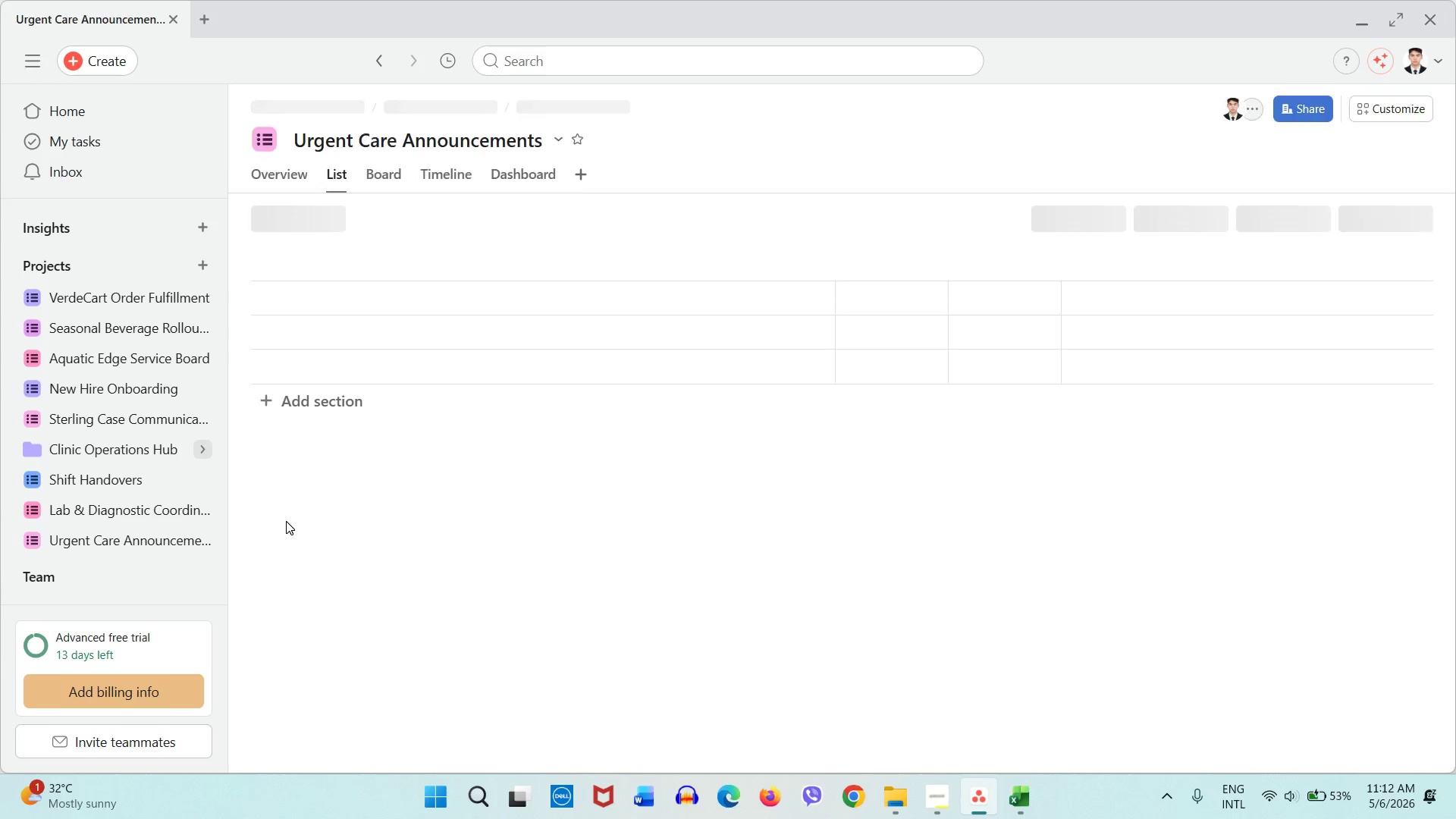 
mouse_move([171, 456])
 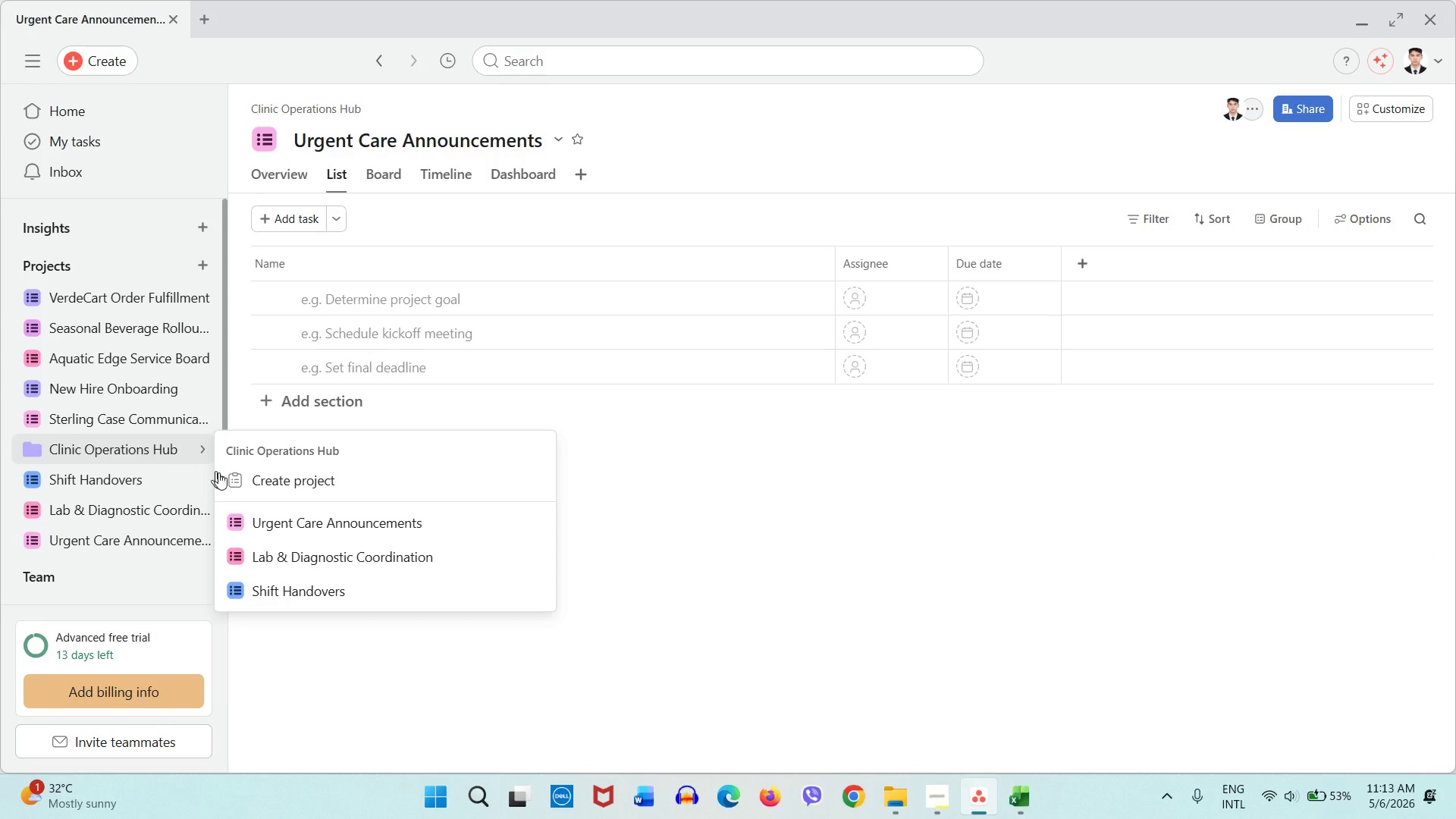 
left_click([233, 478])
 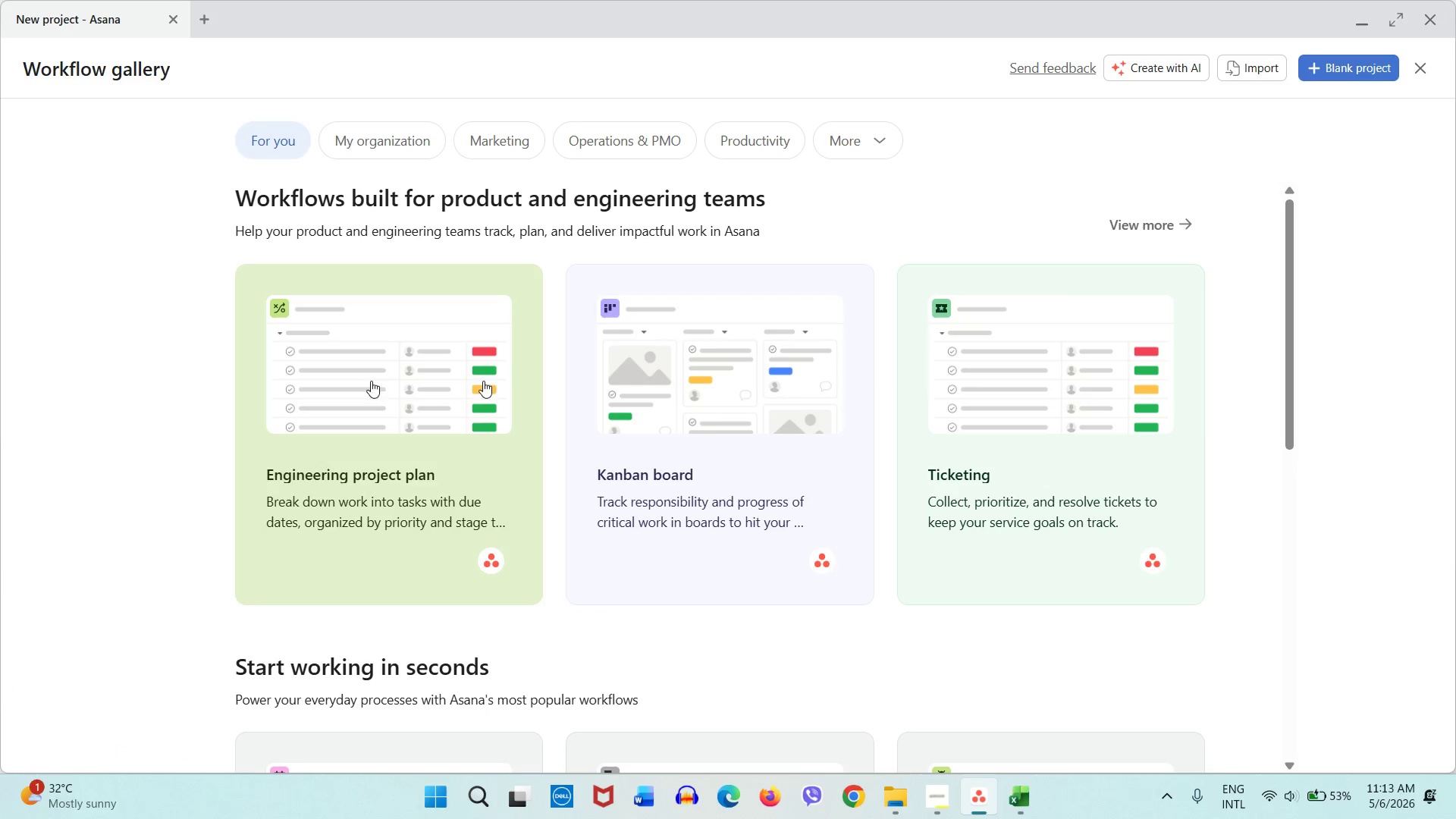 
left_click([1307, 62])
 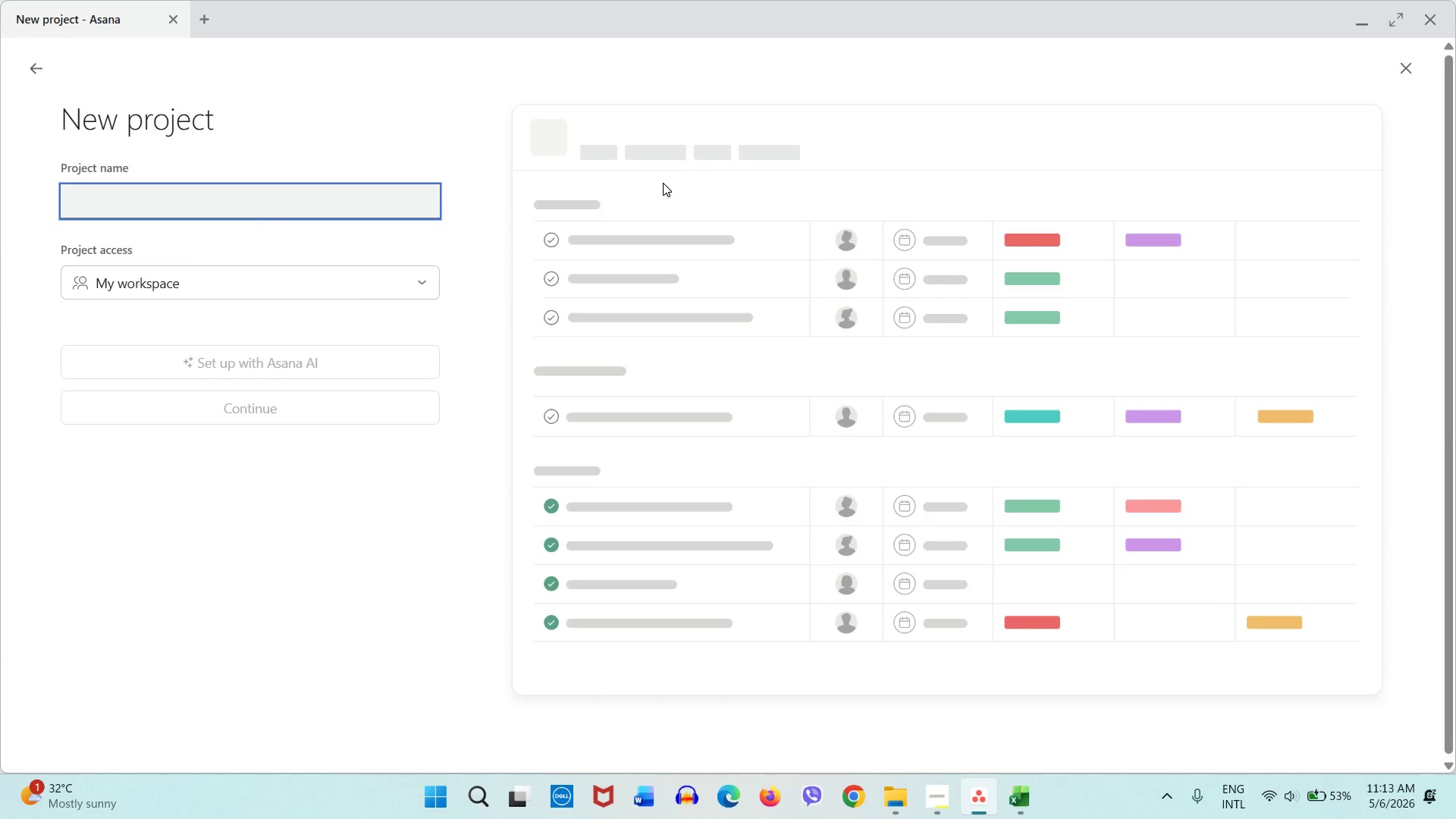 
type(Patient Care Escelat)
key(Backspace)
key(Backspace)
key(Backspace)
key(Backspace)
type(alation)
 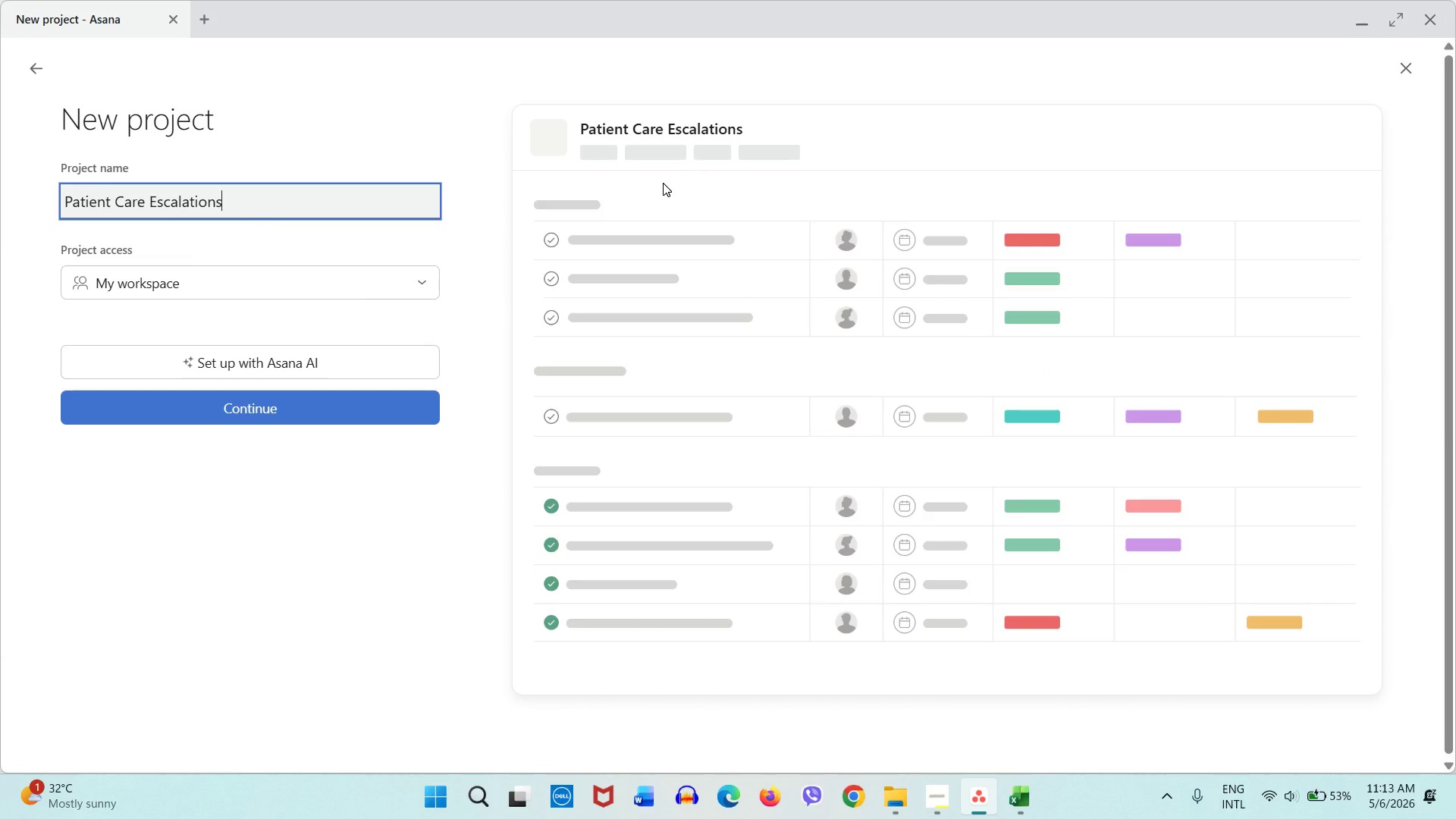 
wait(8.44)
 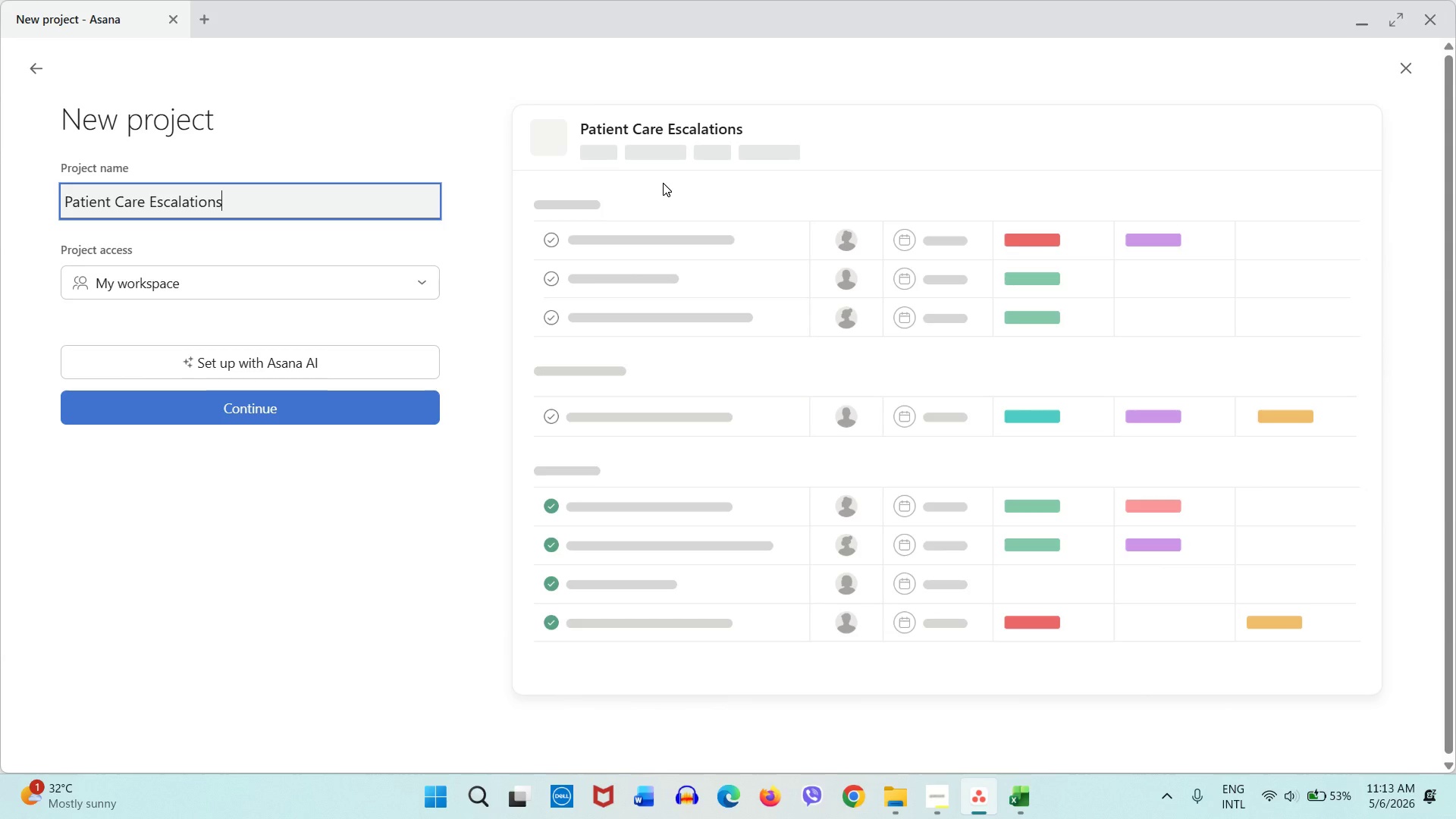 
double_click([278, 299])
 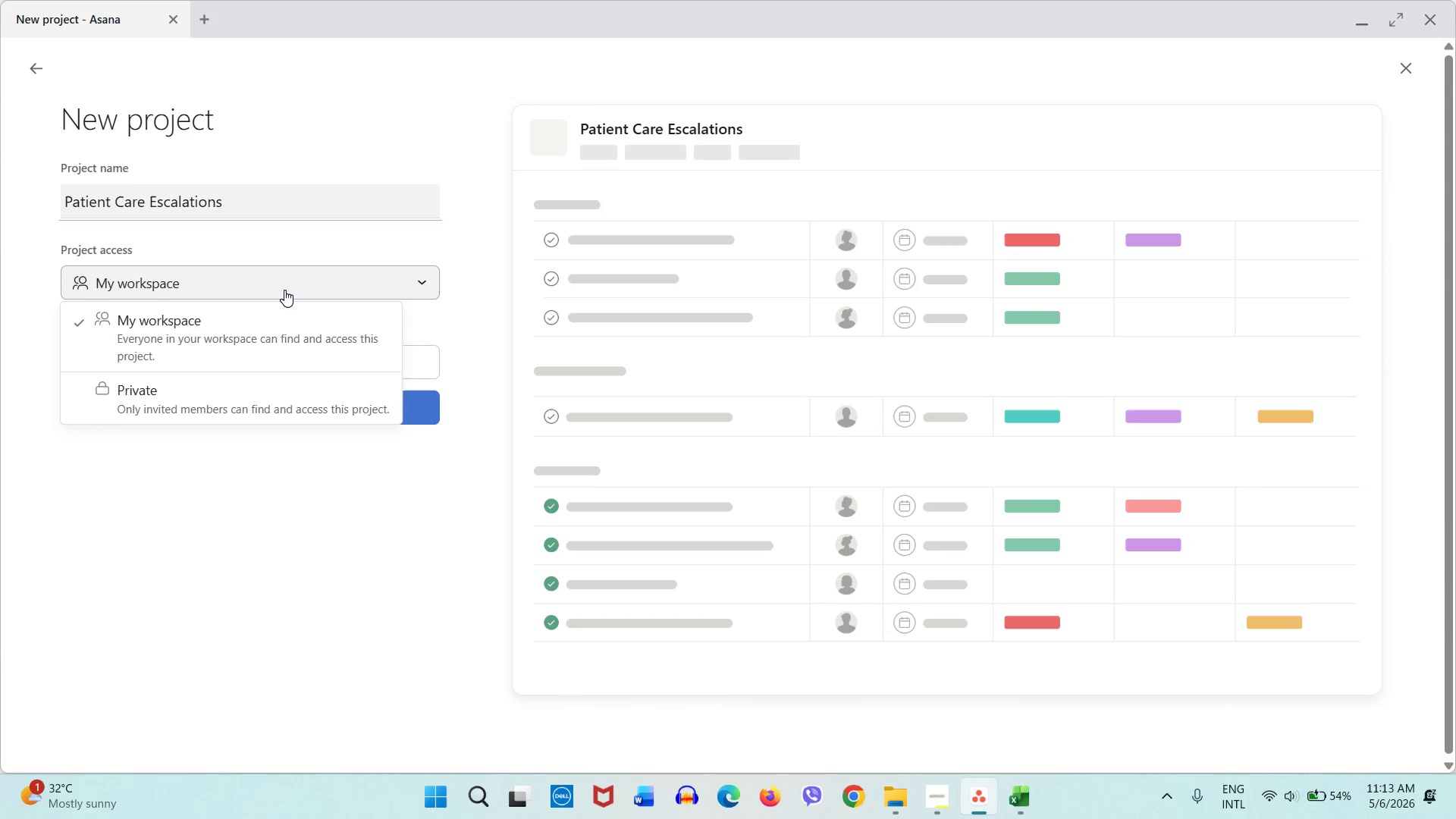 
triple_click([284, 290])
 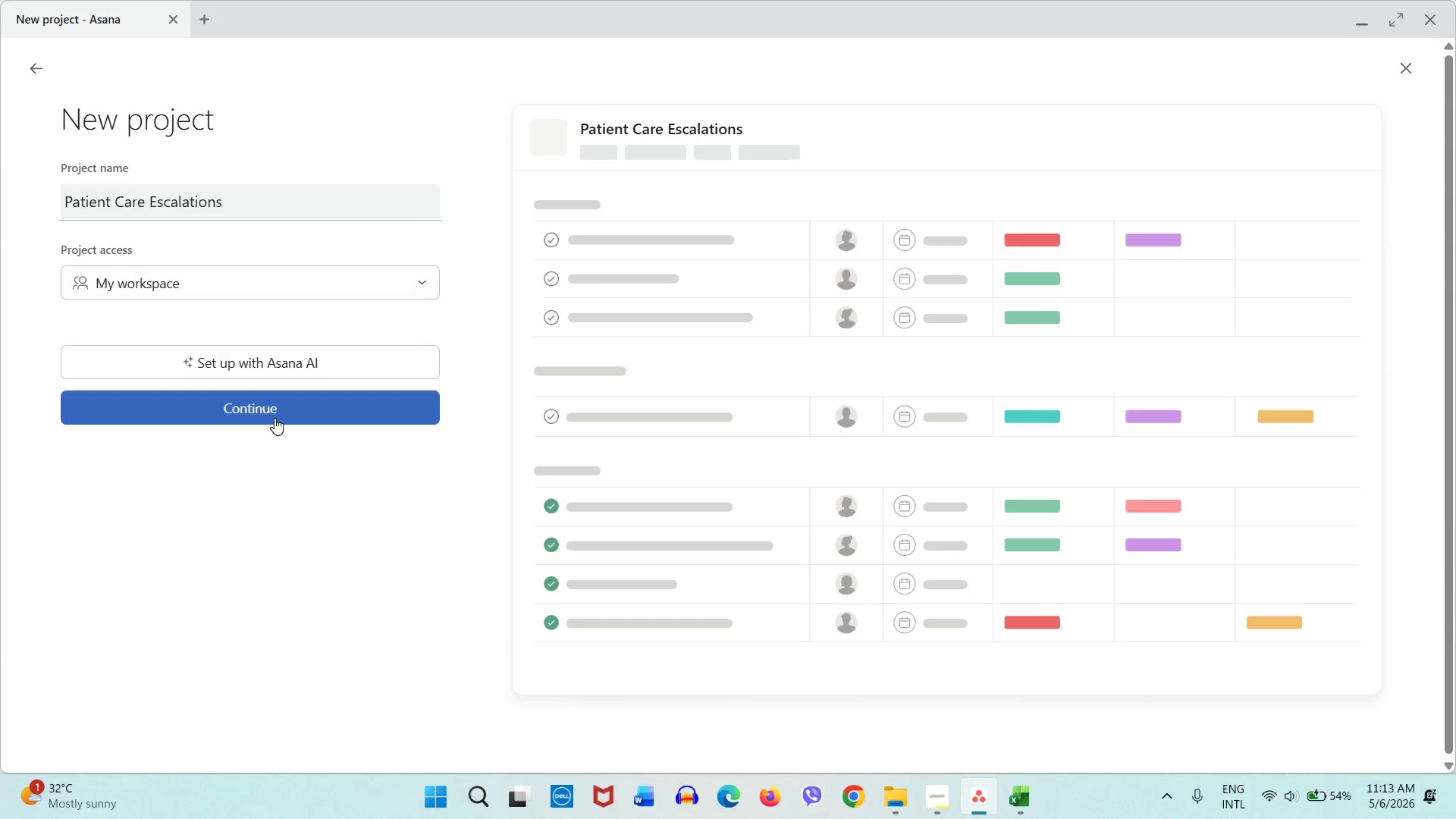 
triple_click([275, 418])
 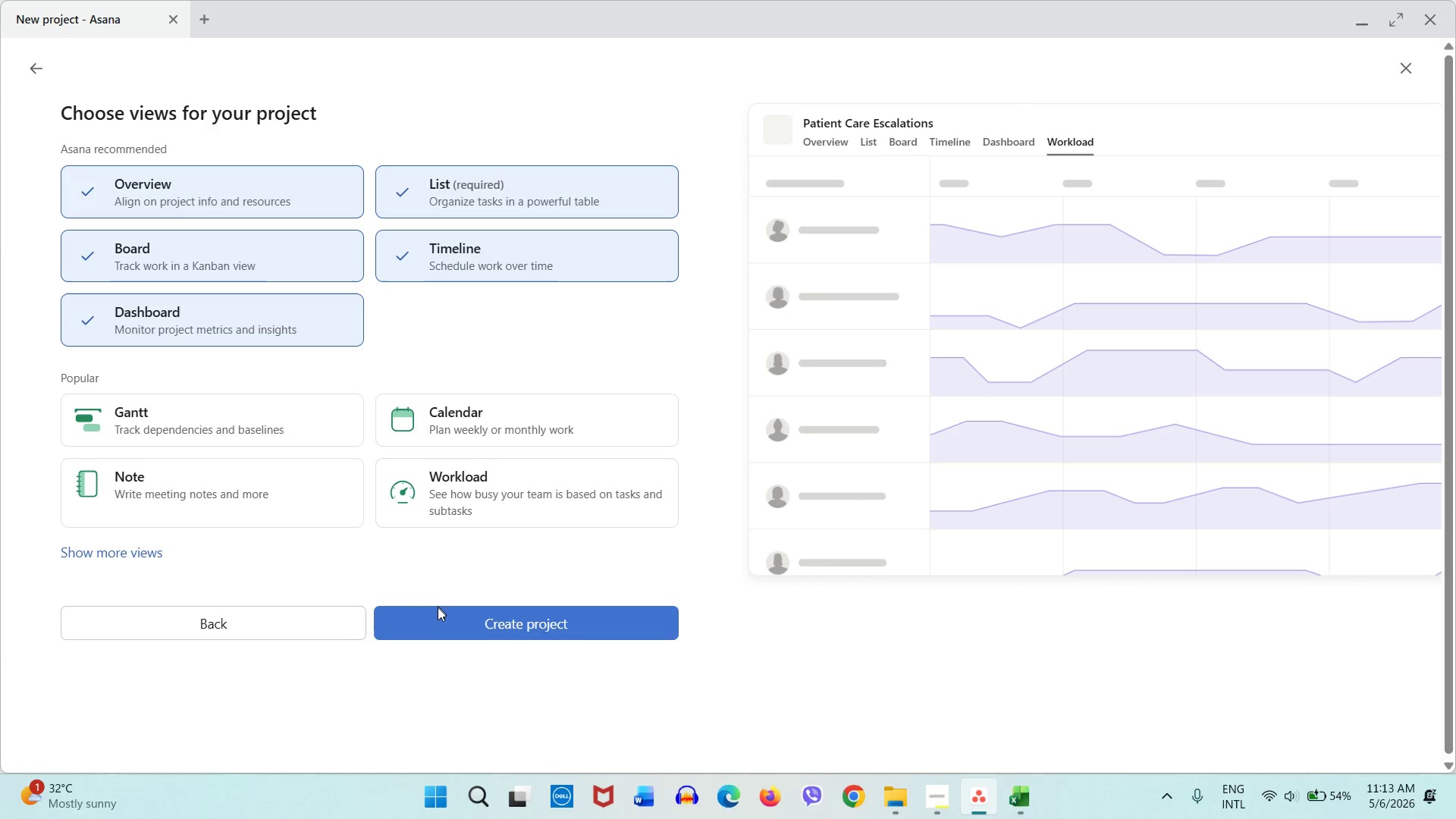 
left_click([438, 627])